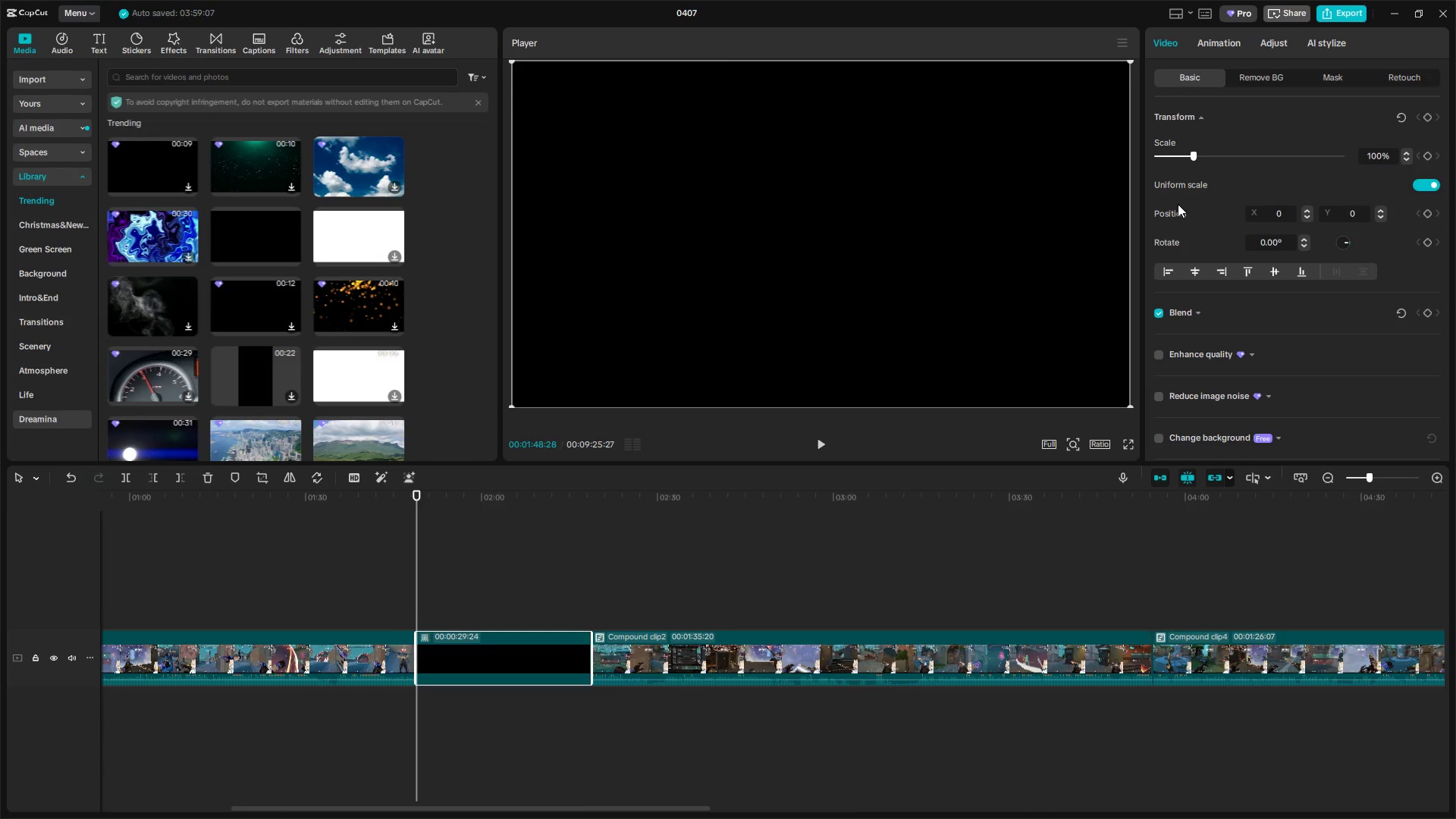 
key(Tab)